 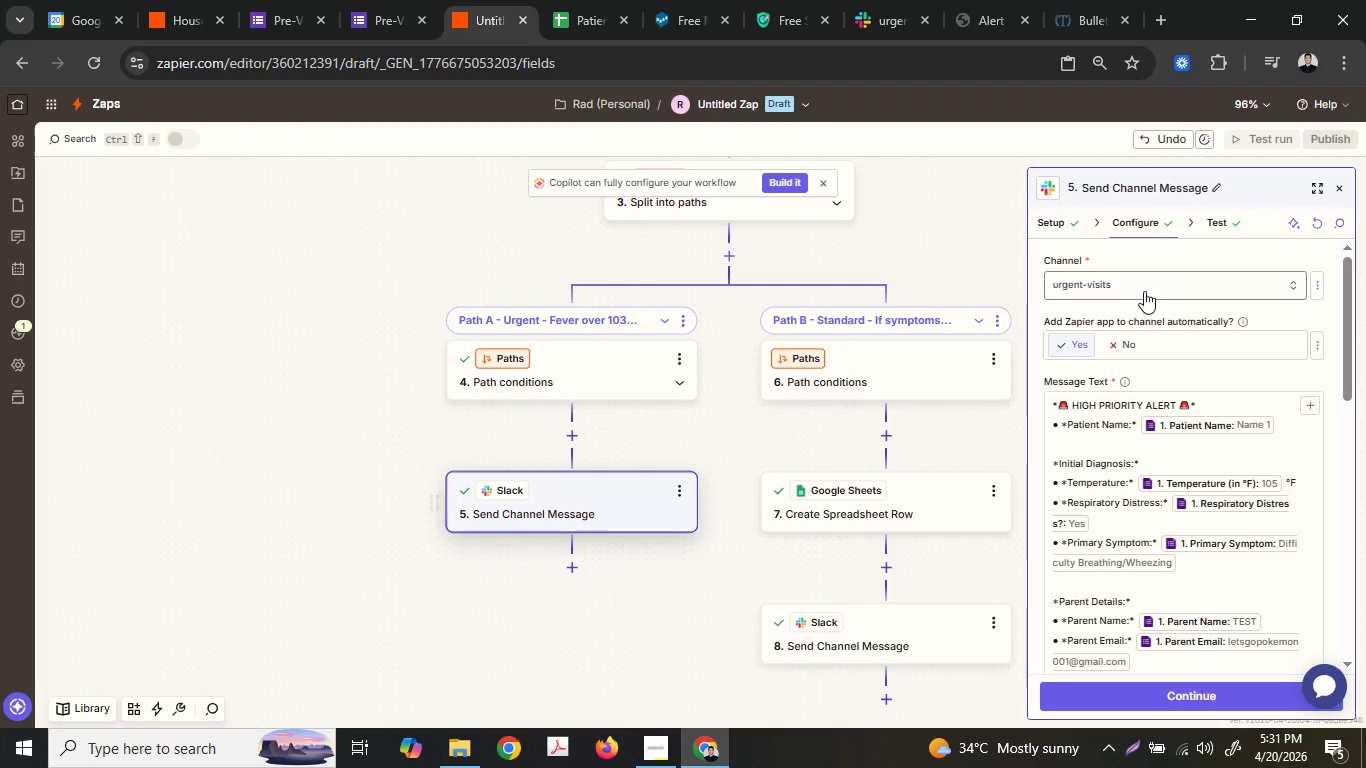 
left_click([1165, 192])
 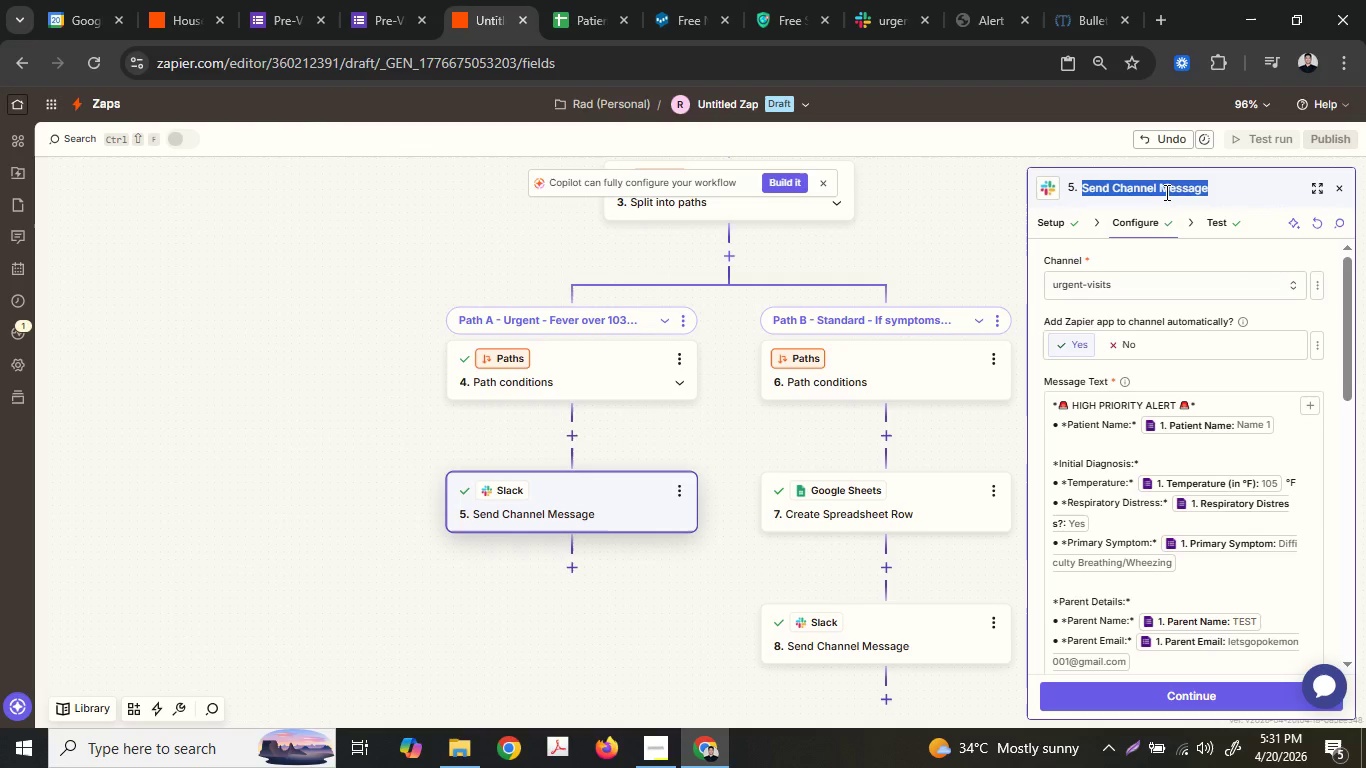 
key(Control+ControlLeft)
 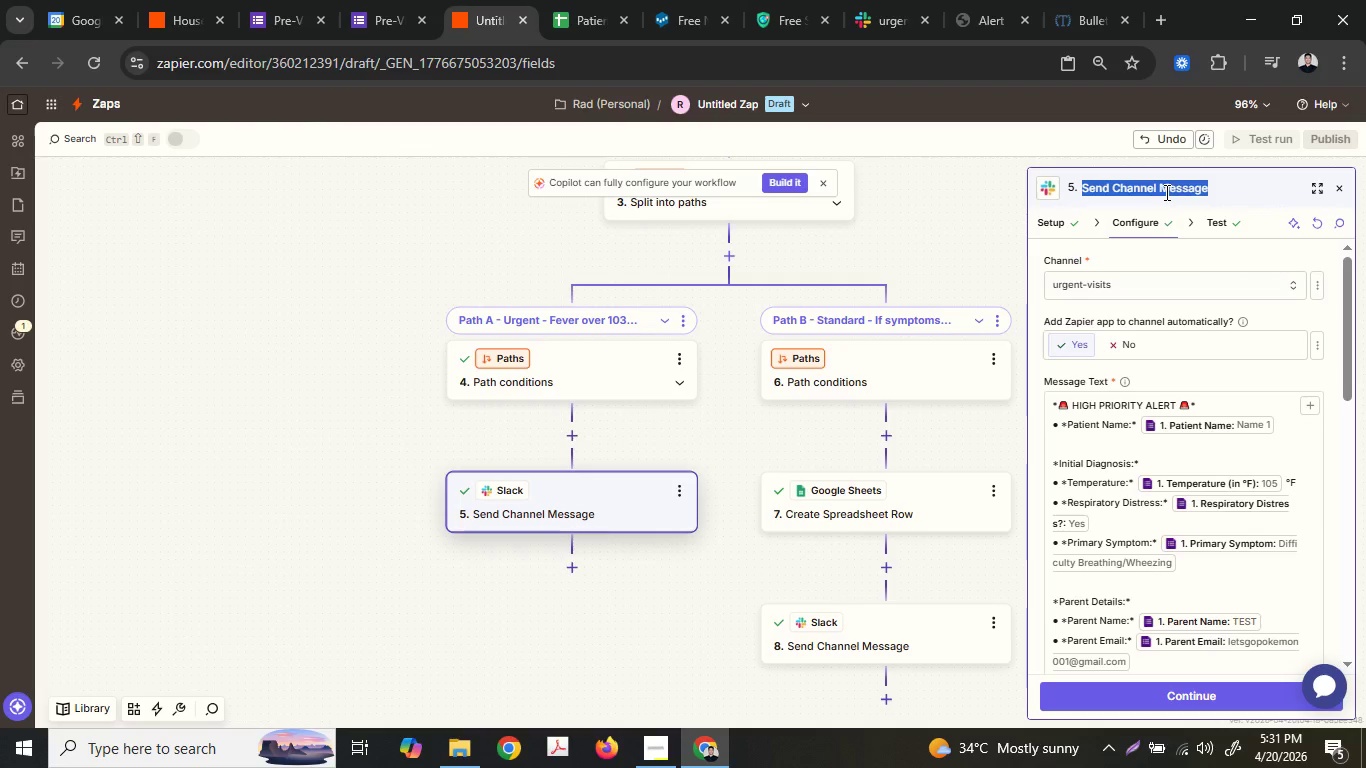 
key(Control+V)
 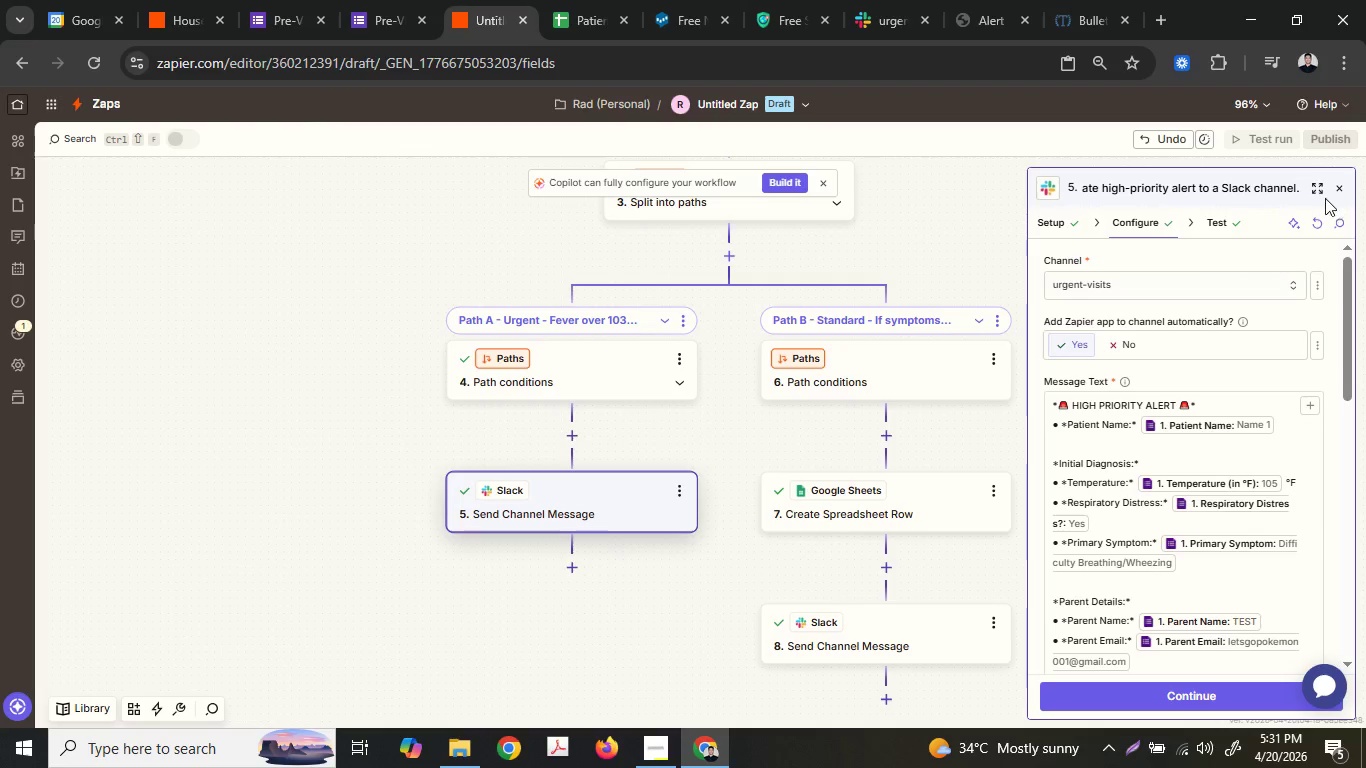 
left_click([1319, 199])
 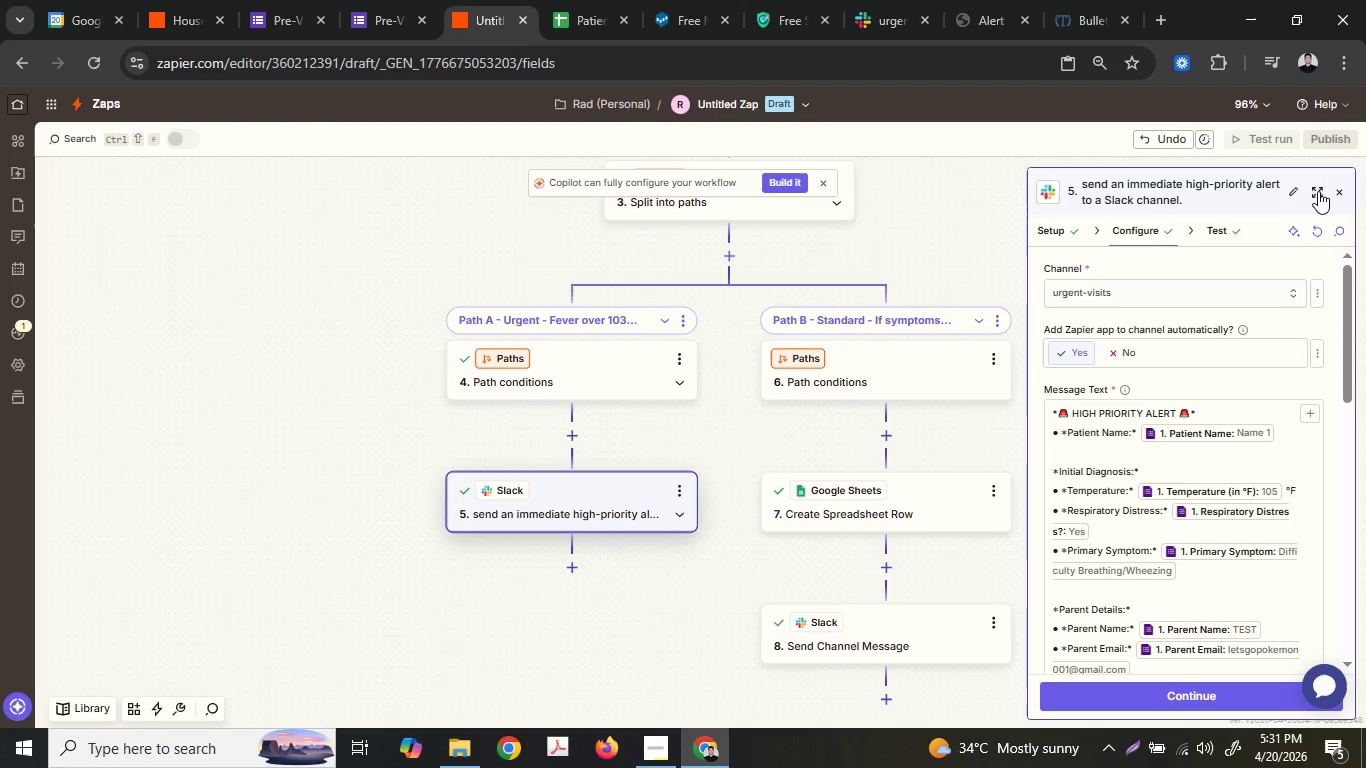 
left_click([1318, 191])
 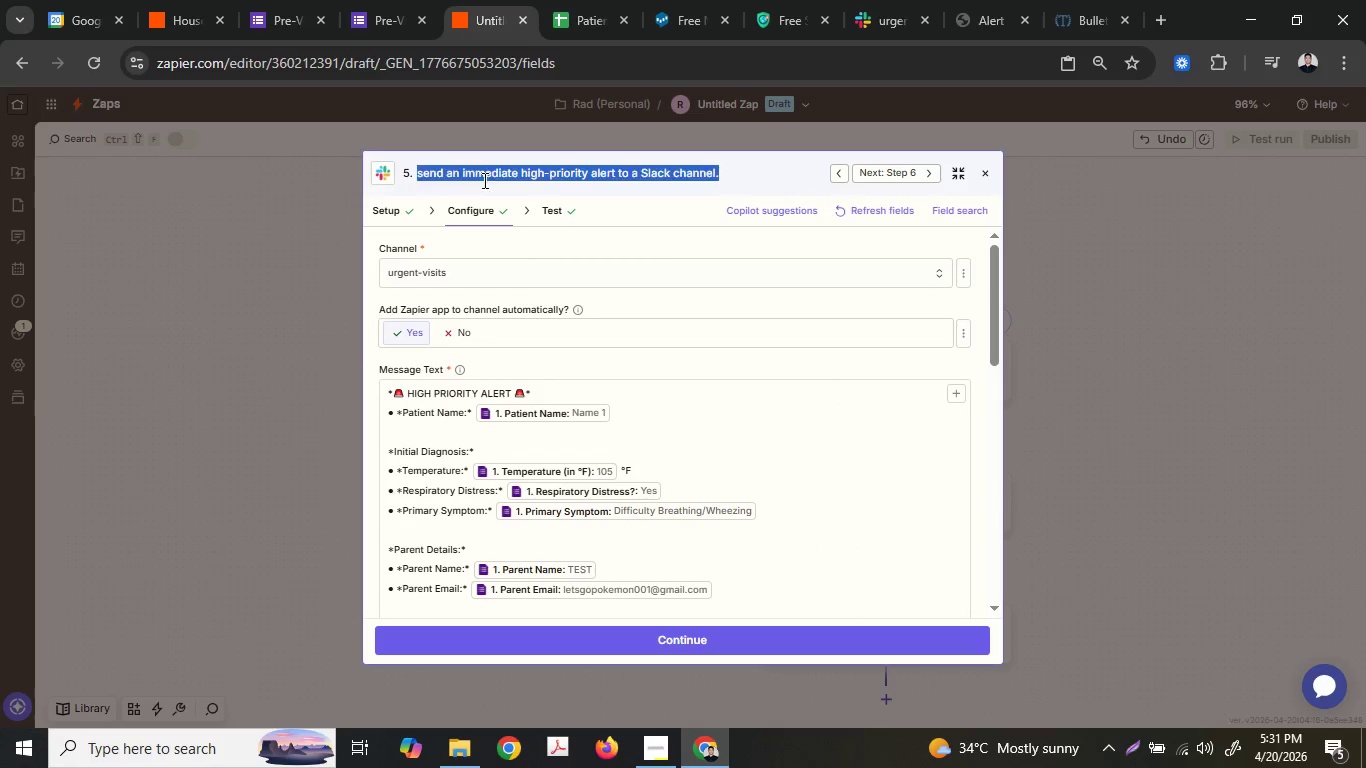 
double_click([424, 173])
 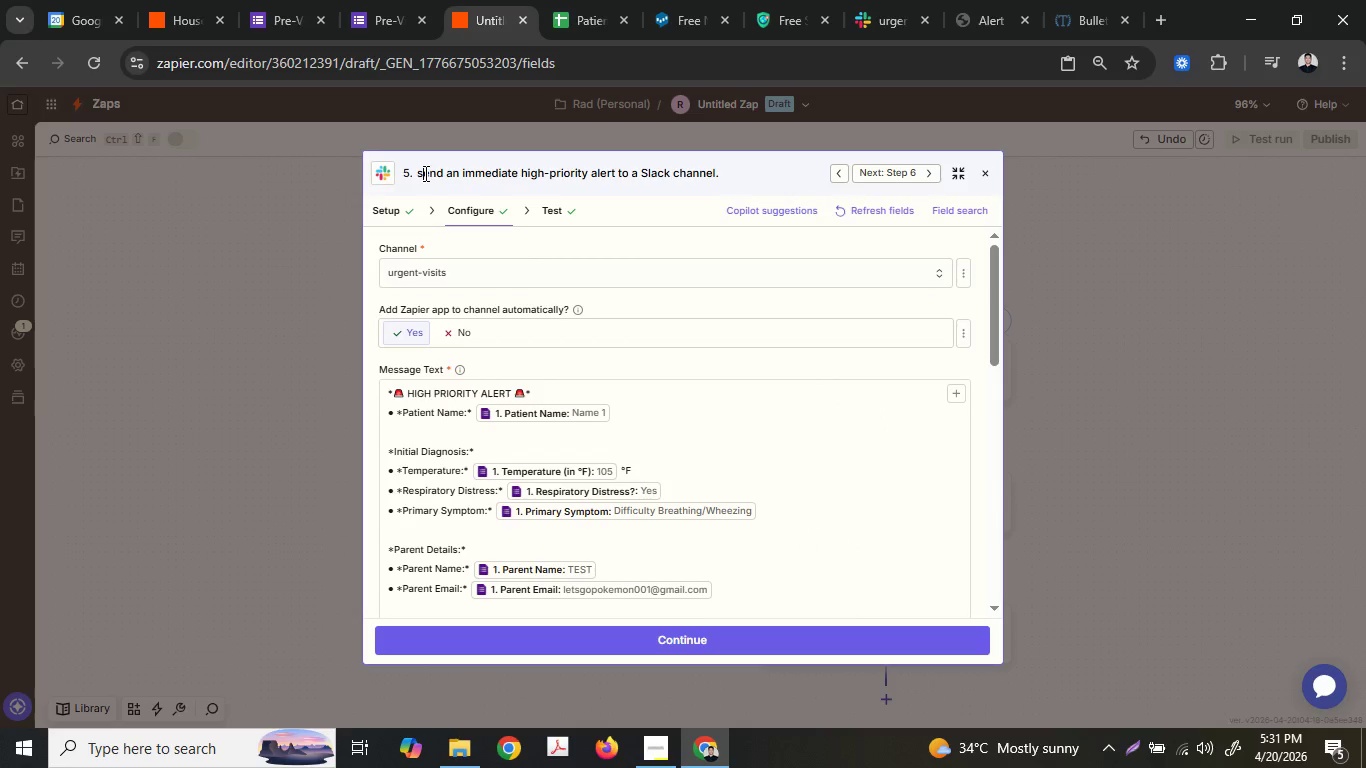 
left_click_drag(start_coordinate=[424, 173], to_coordinate=[411, 173])
 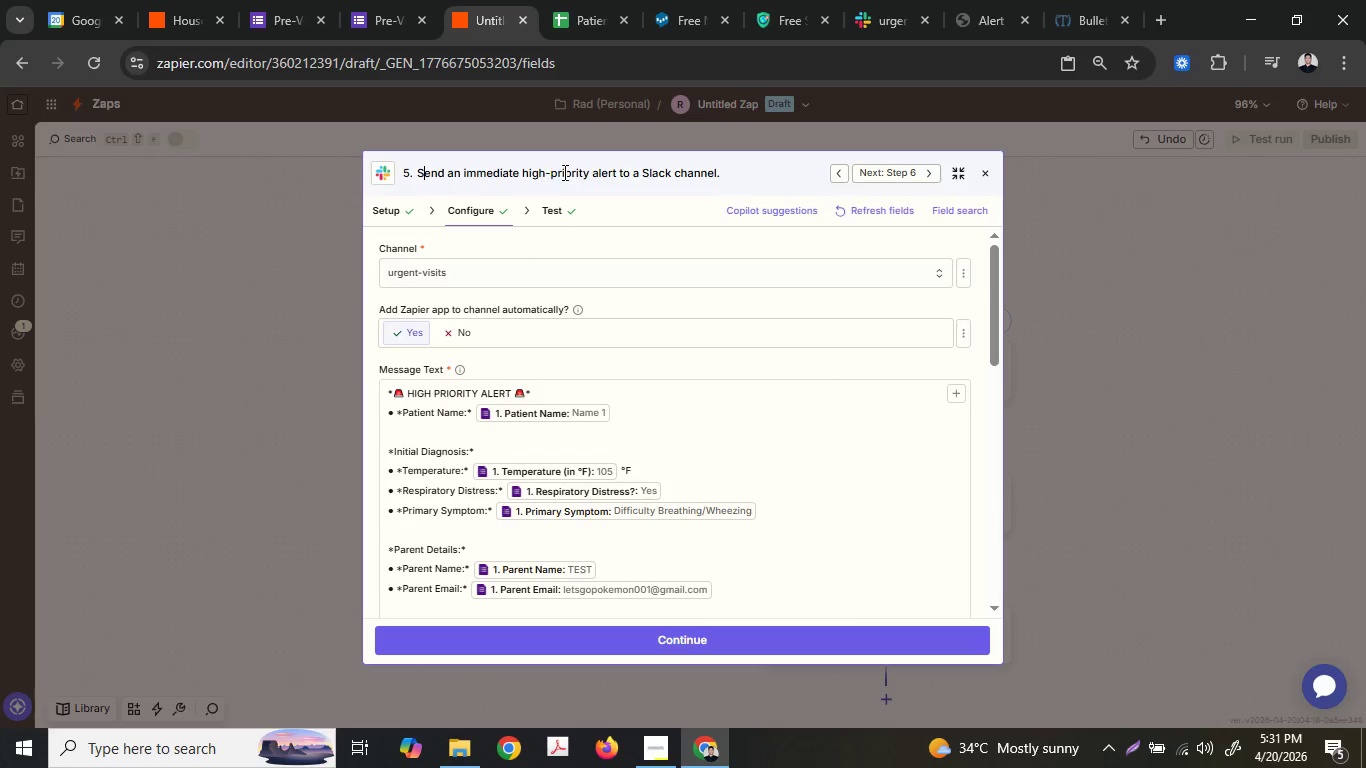 
key(Shift+ShiftLeft)
 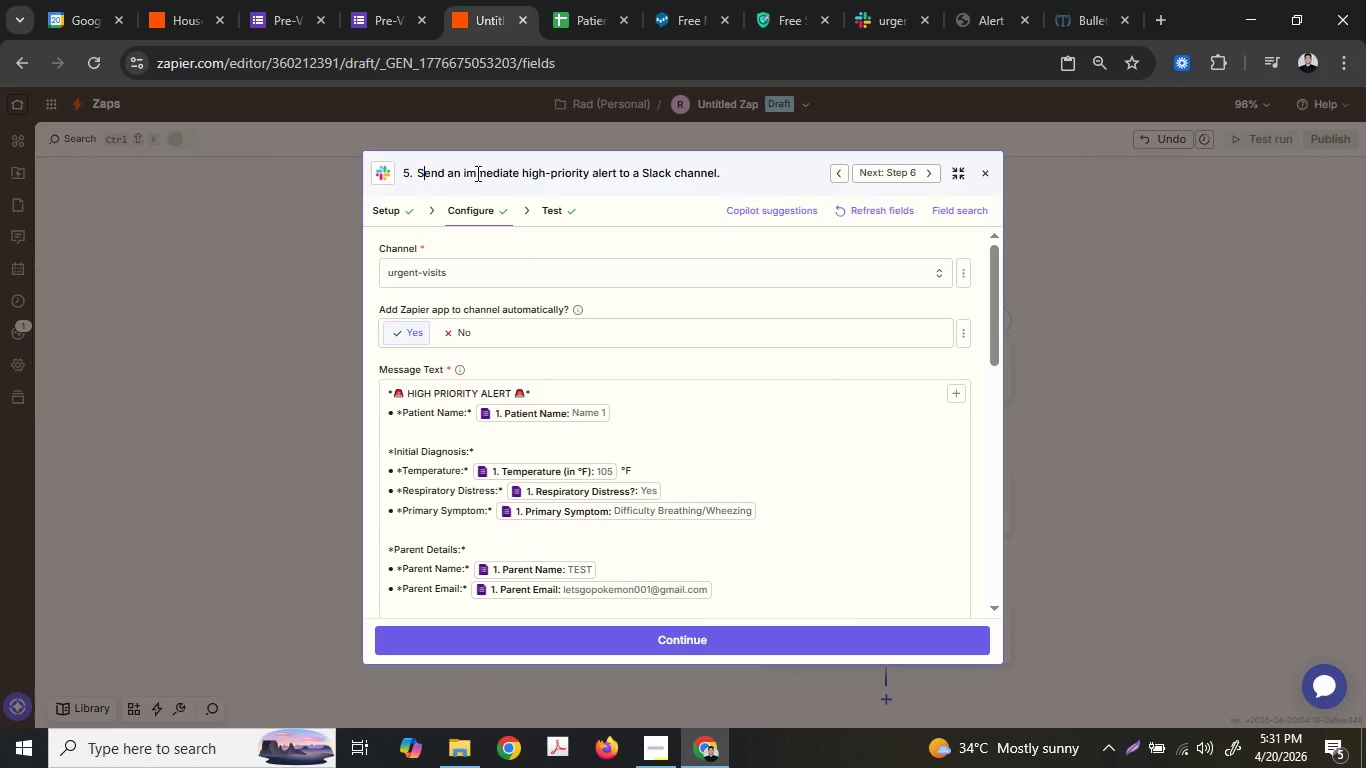 
key(Shift+S)
 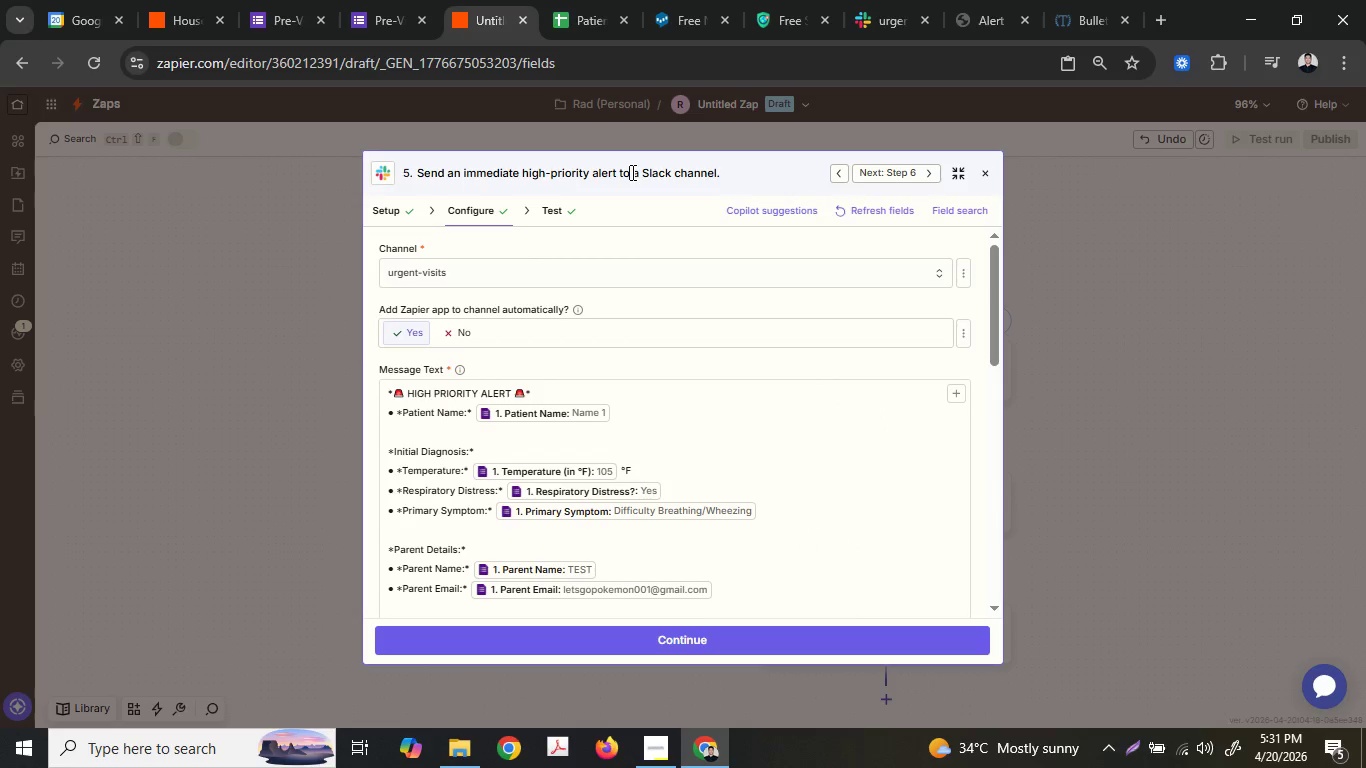 
double_click([635, 170])
 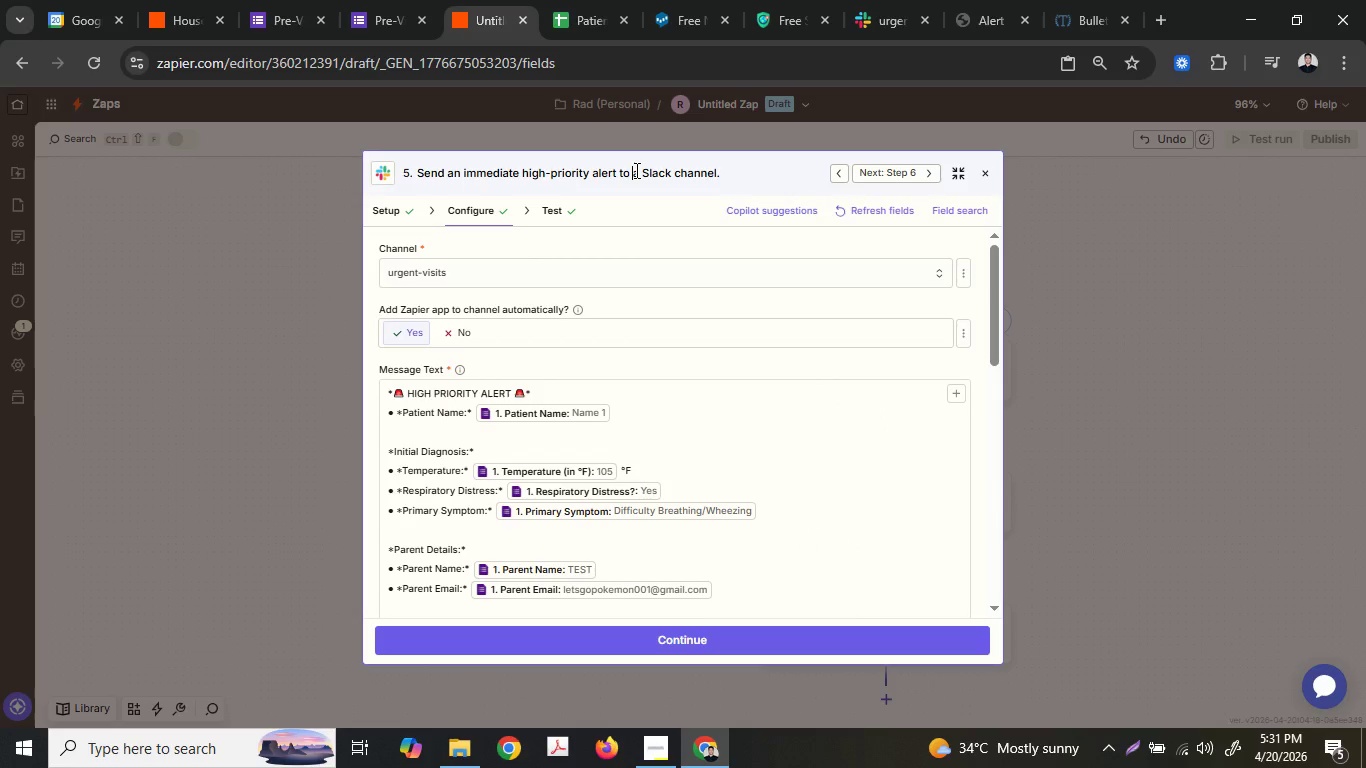 
left_click_drag(start_coordinate=[635, 170], to_coordinate=[830, 168])
 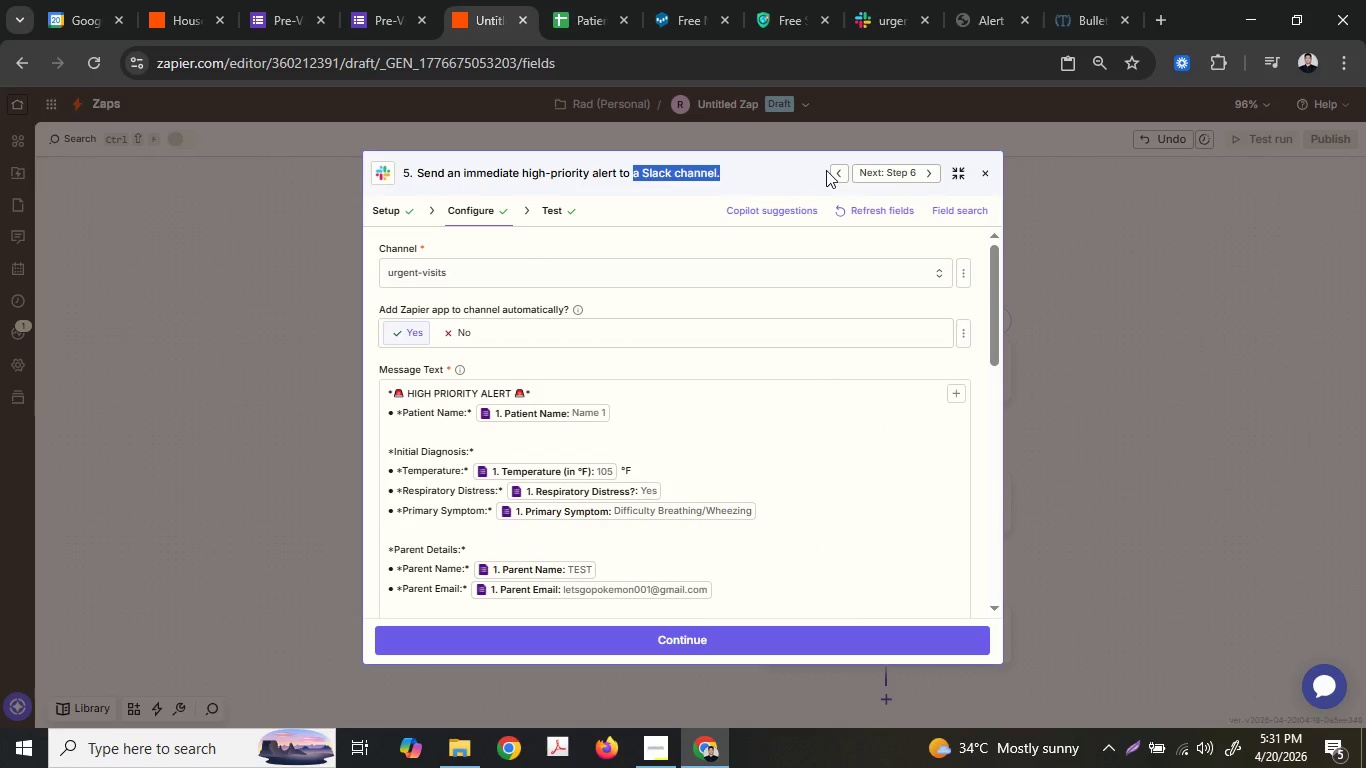 
type(the )
 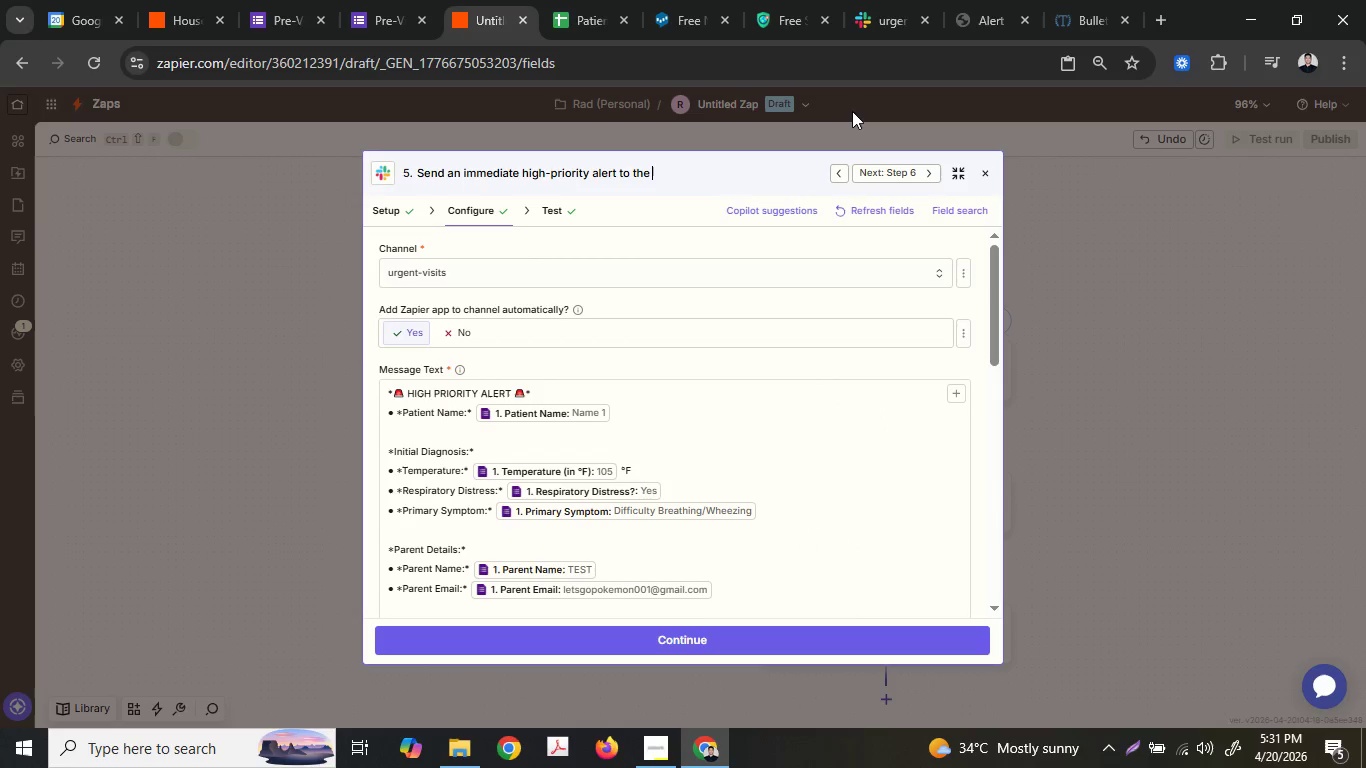 
left_click([853, 0])
 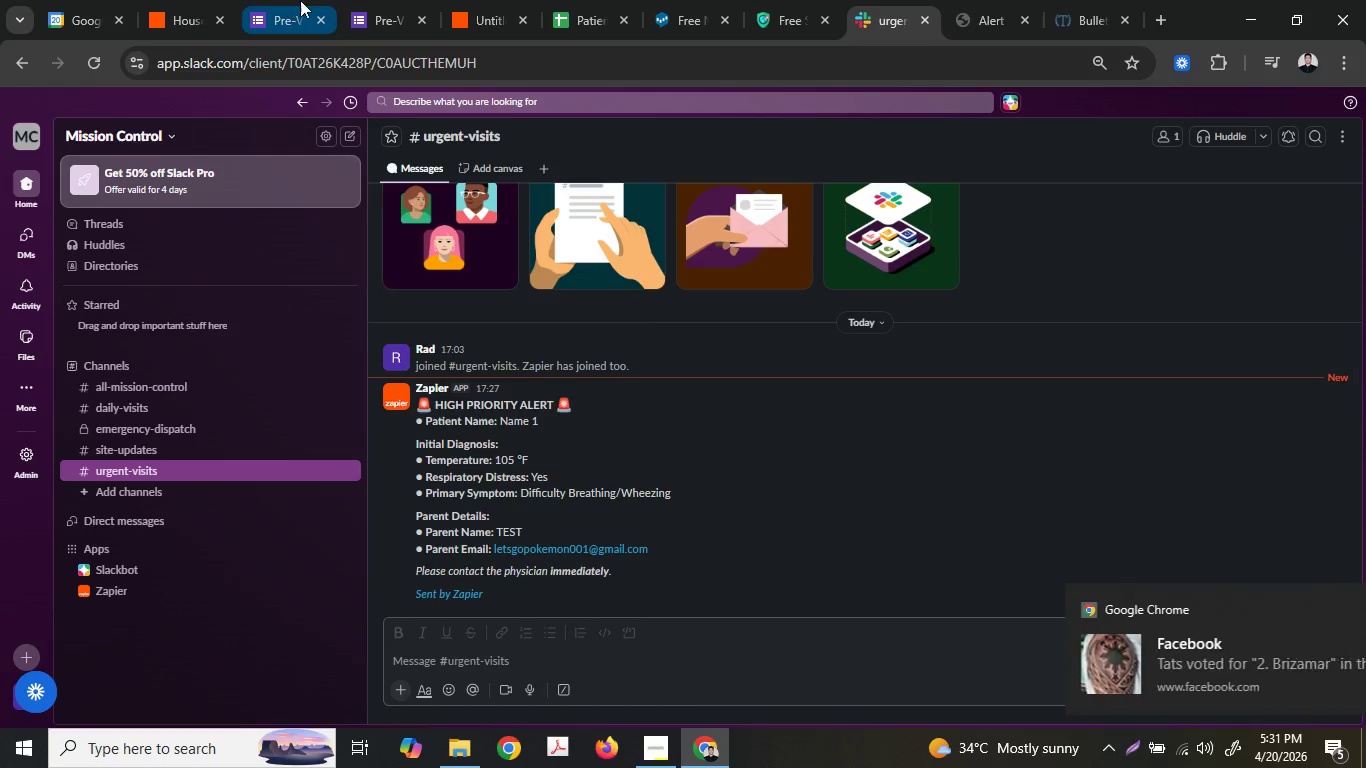 
left_click([199, 0])
 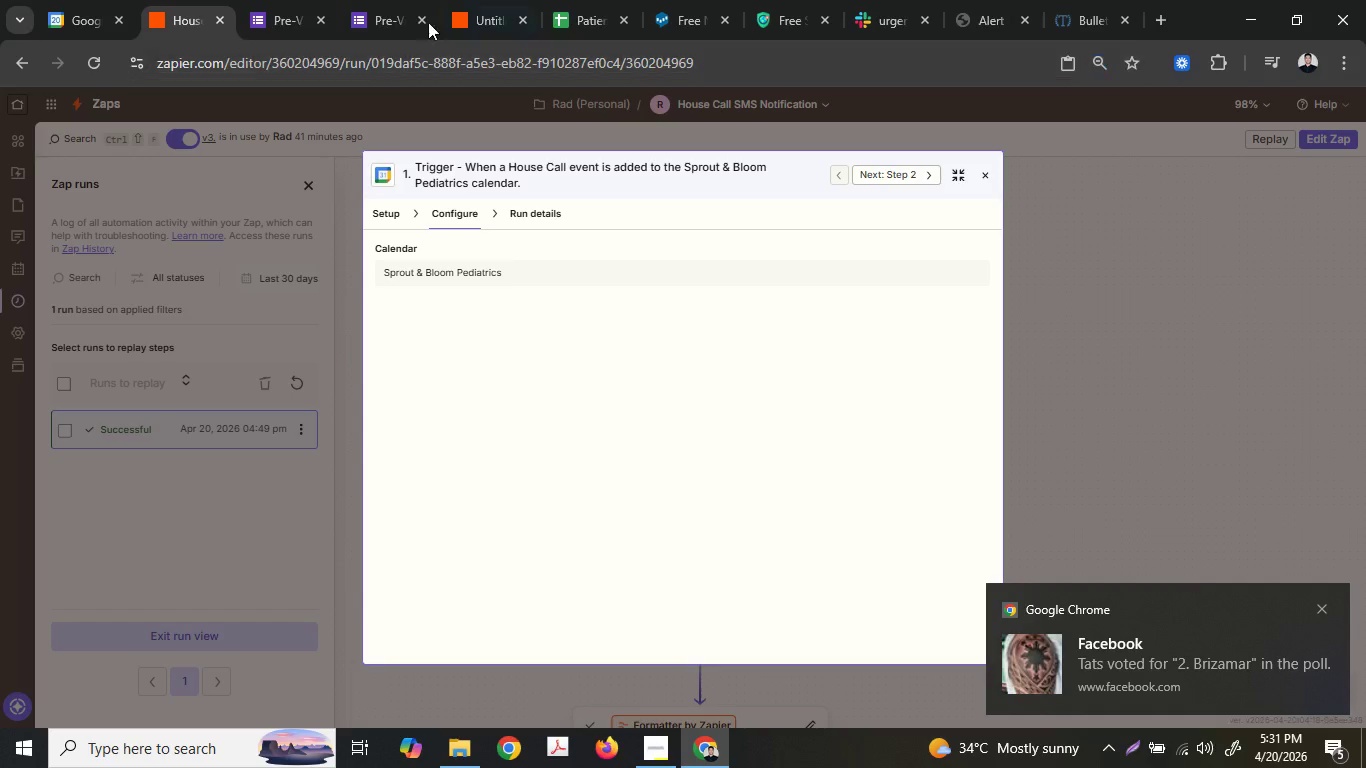 
left_click([499, 0])
 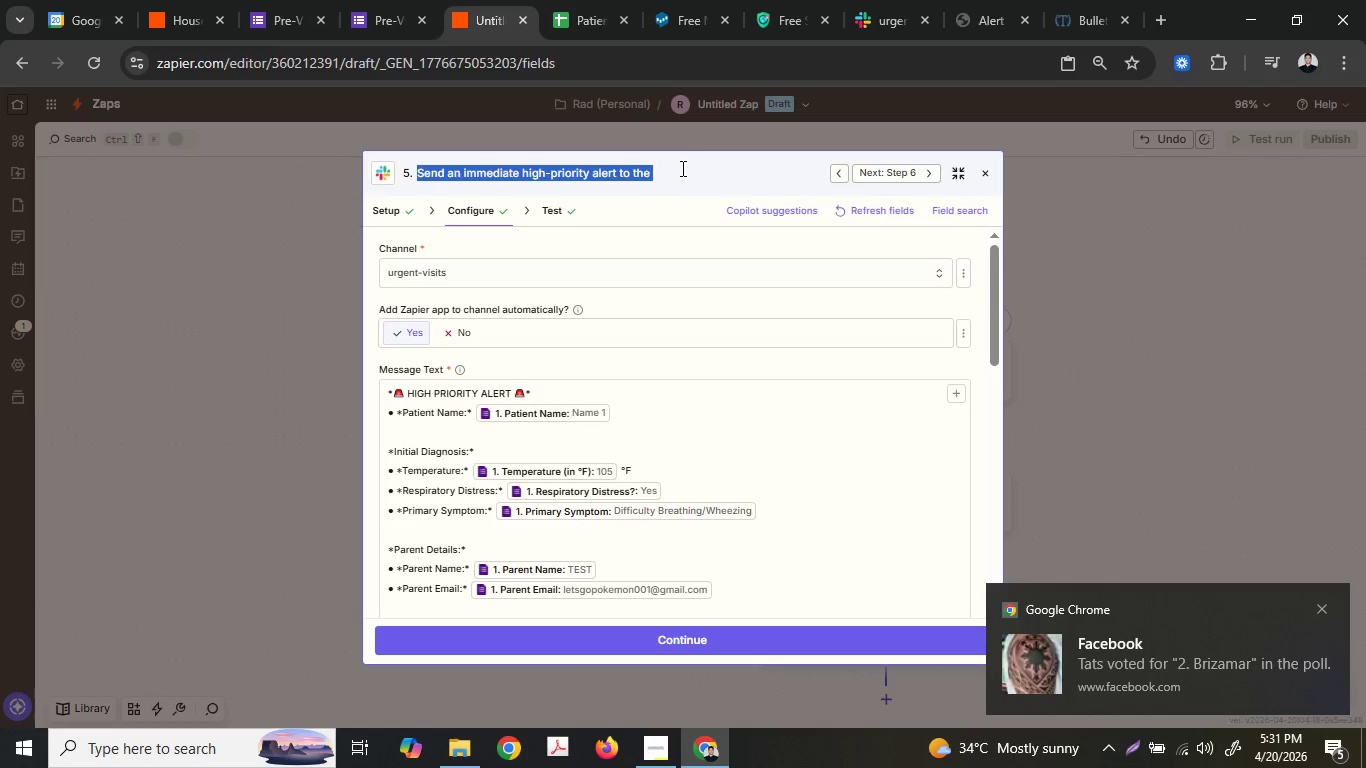 
key(ArrowRight)
 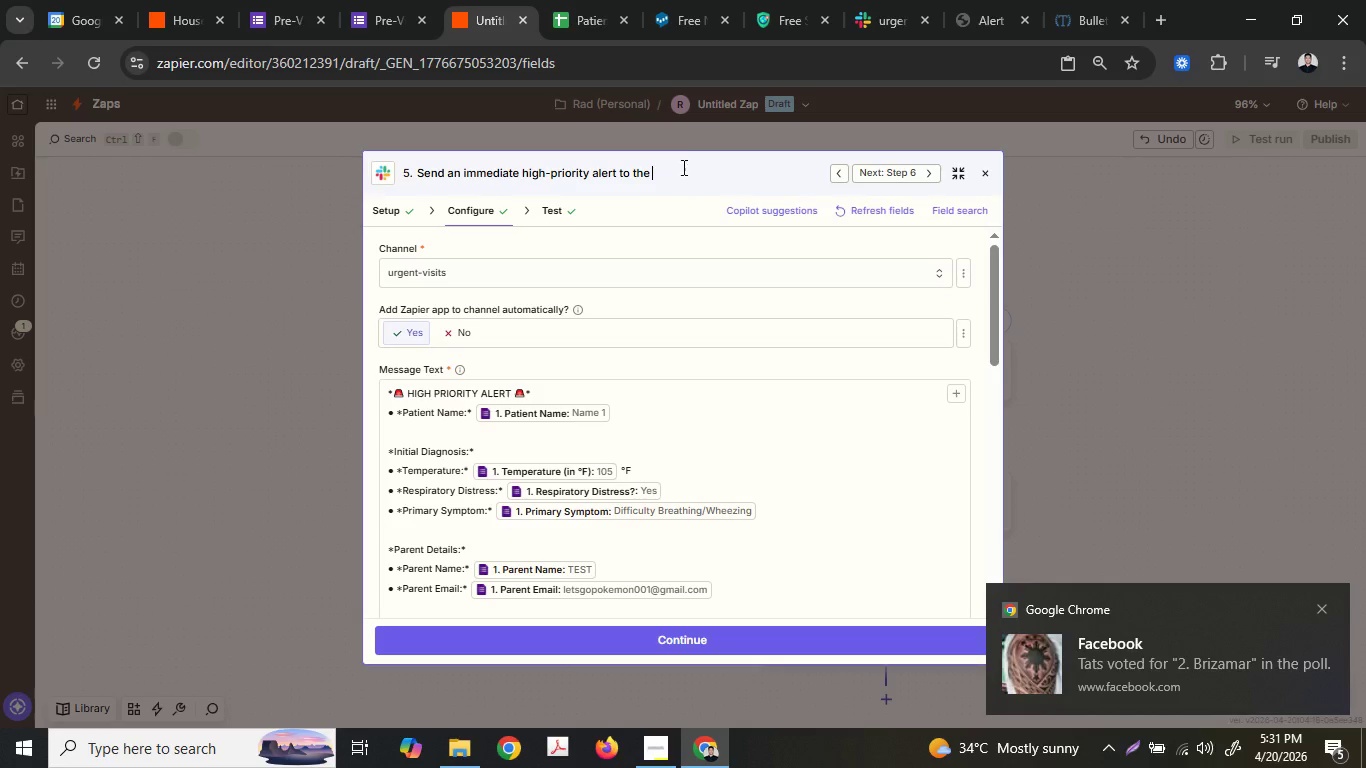 
hold_key(key=ShiftLeft, duration=0.31)
 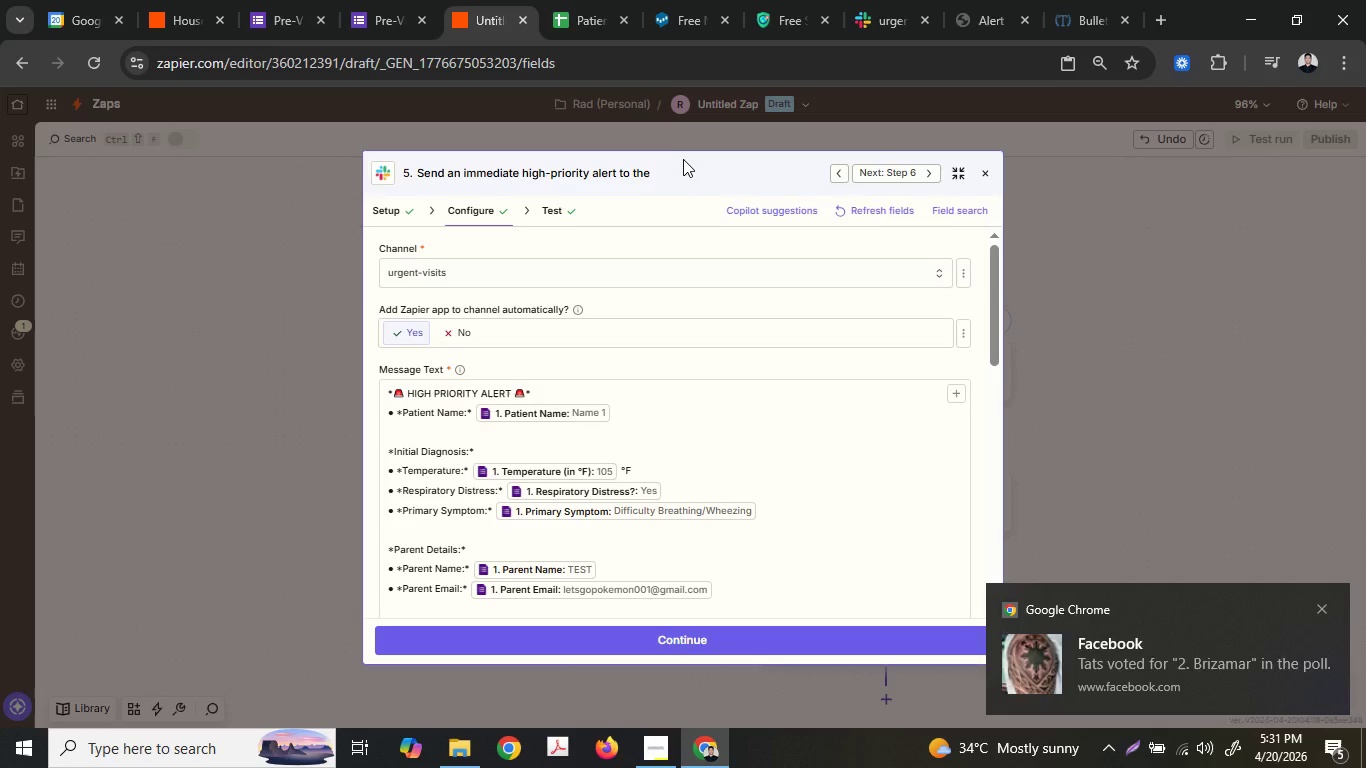 
key(U)
 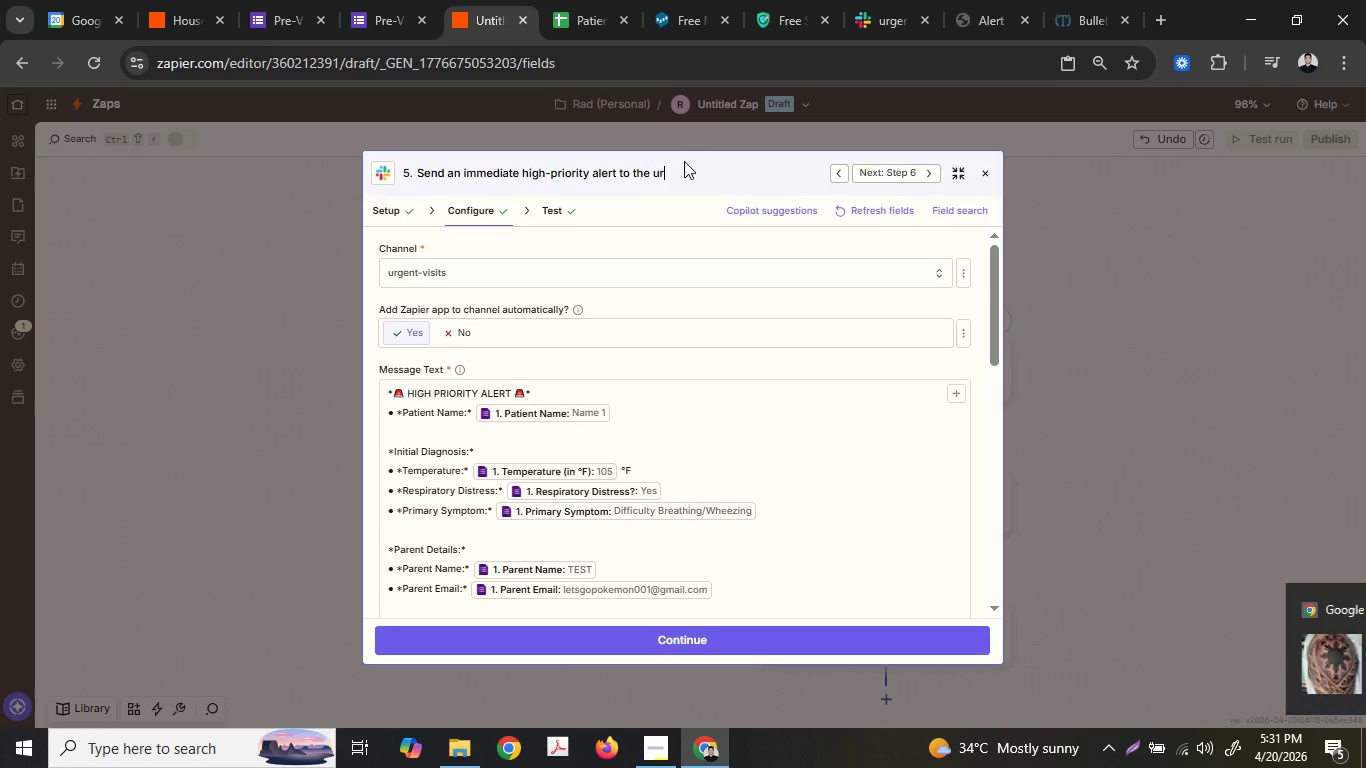 
type(rgent-vos)
key(Backspace)
key(Backspace)
type(isi)
 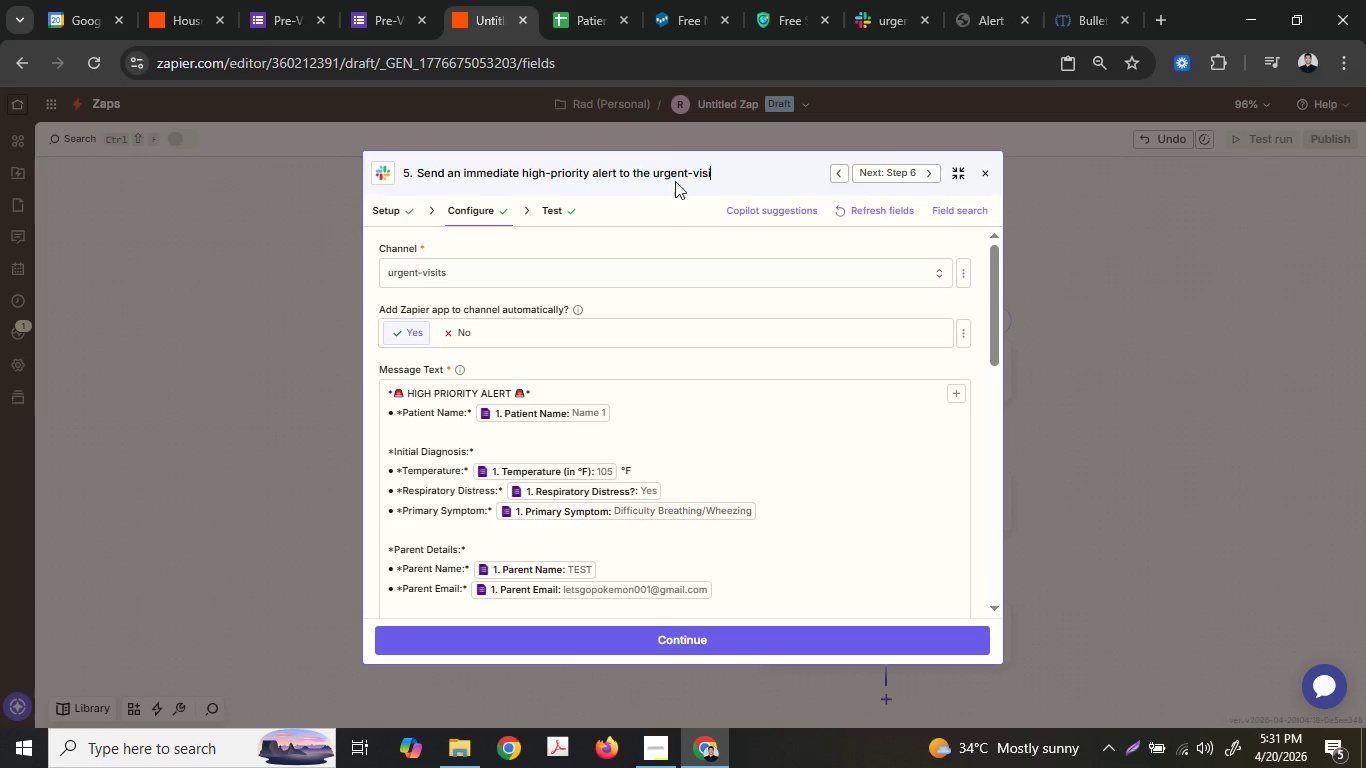 
type(ts s)
key(Backspace)
type(Slack C)
key(Backspace)
type(channel/)
key(Backspace)
type(.)
 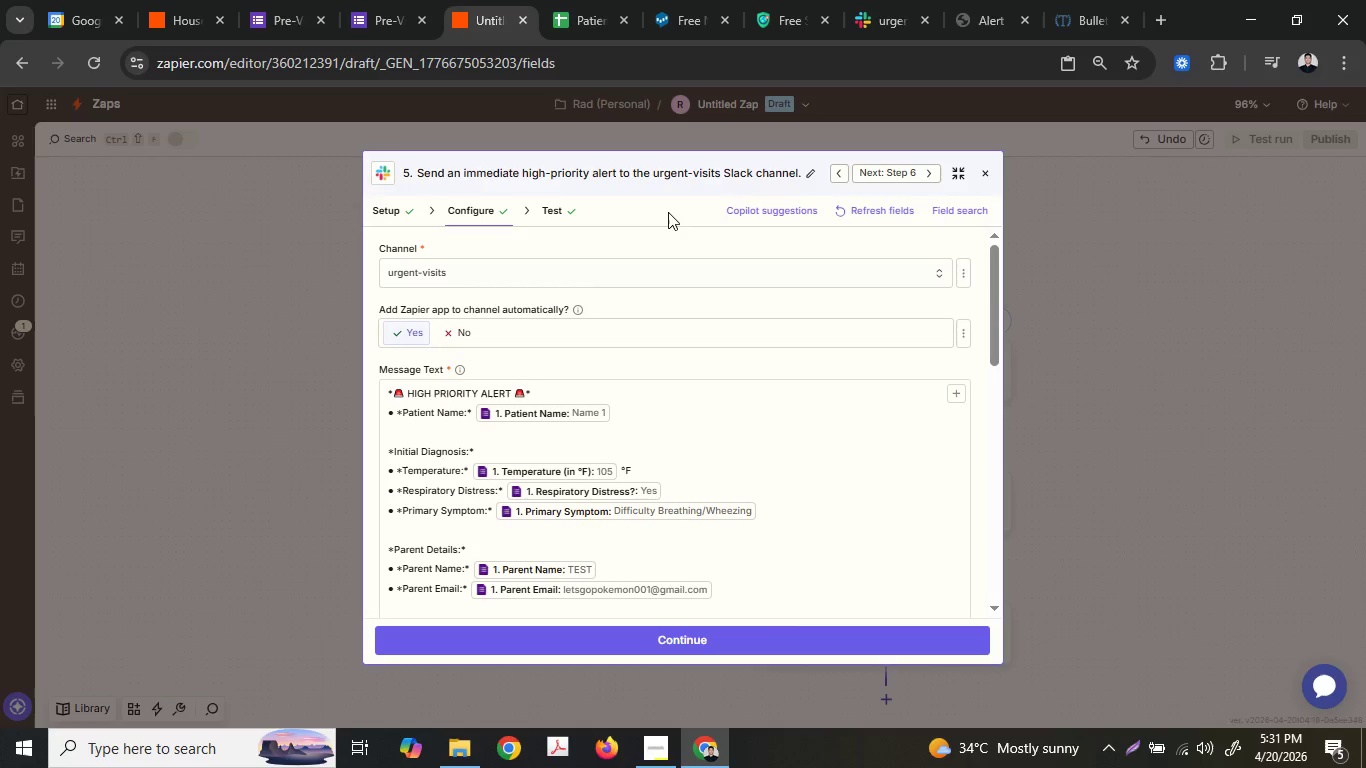 
 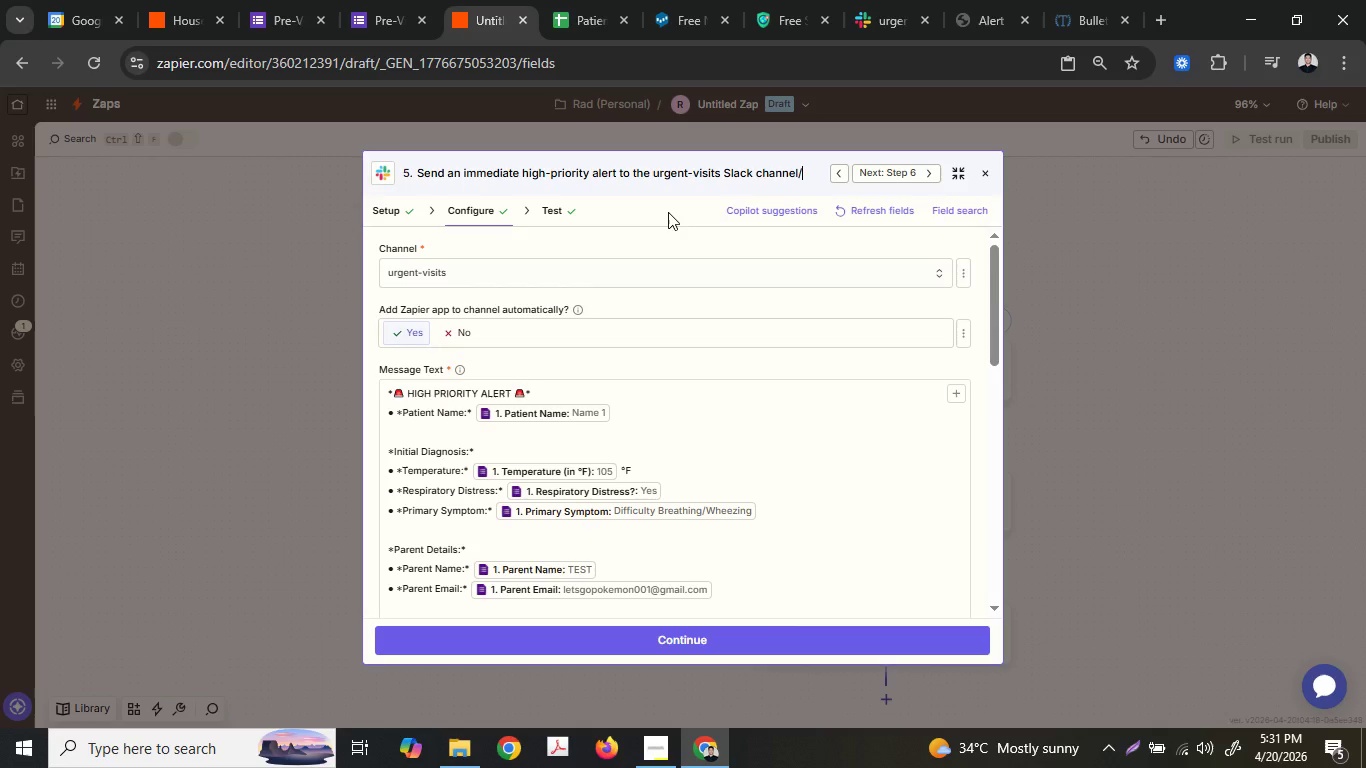 
key(Enter)
 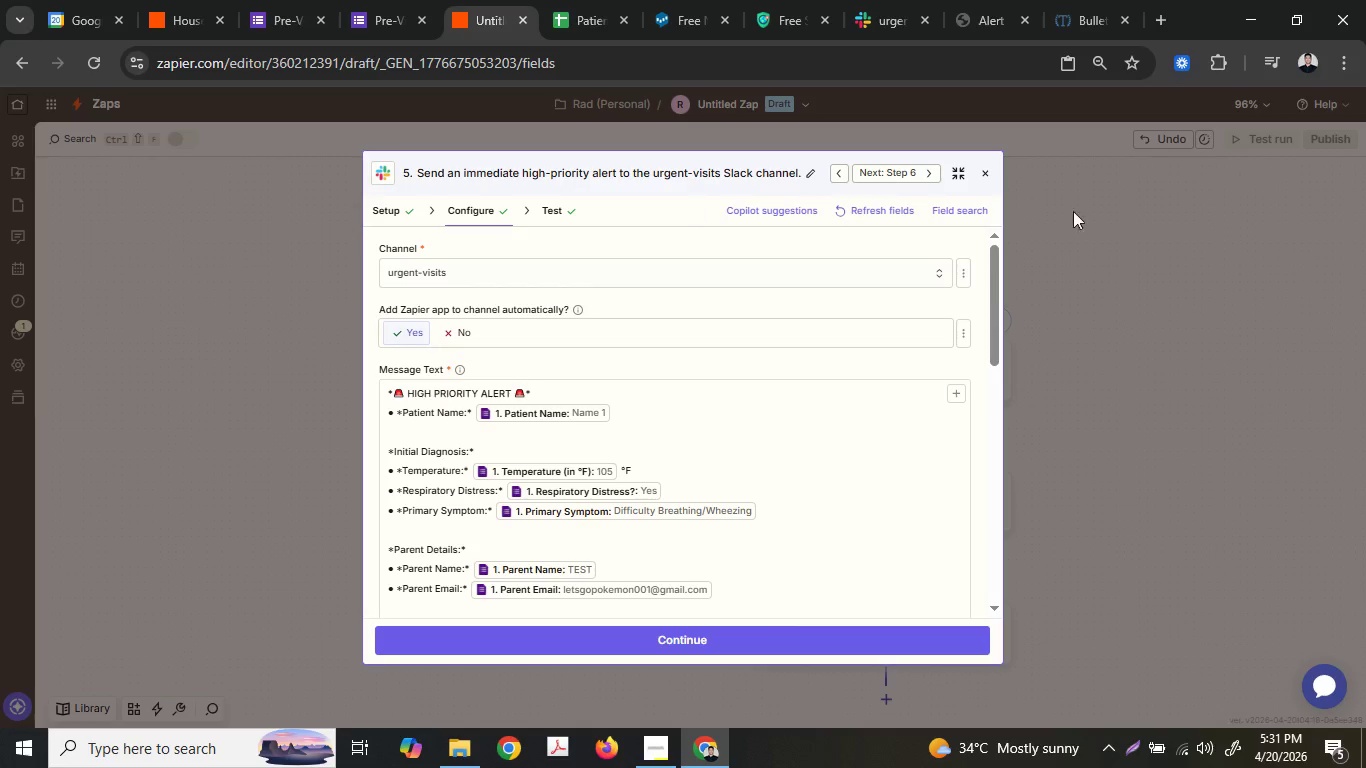 
left_click([1103, 223])
 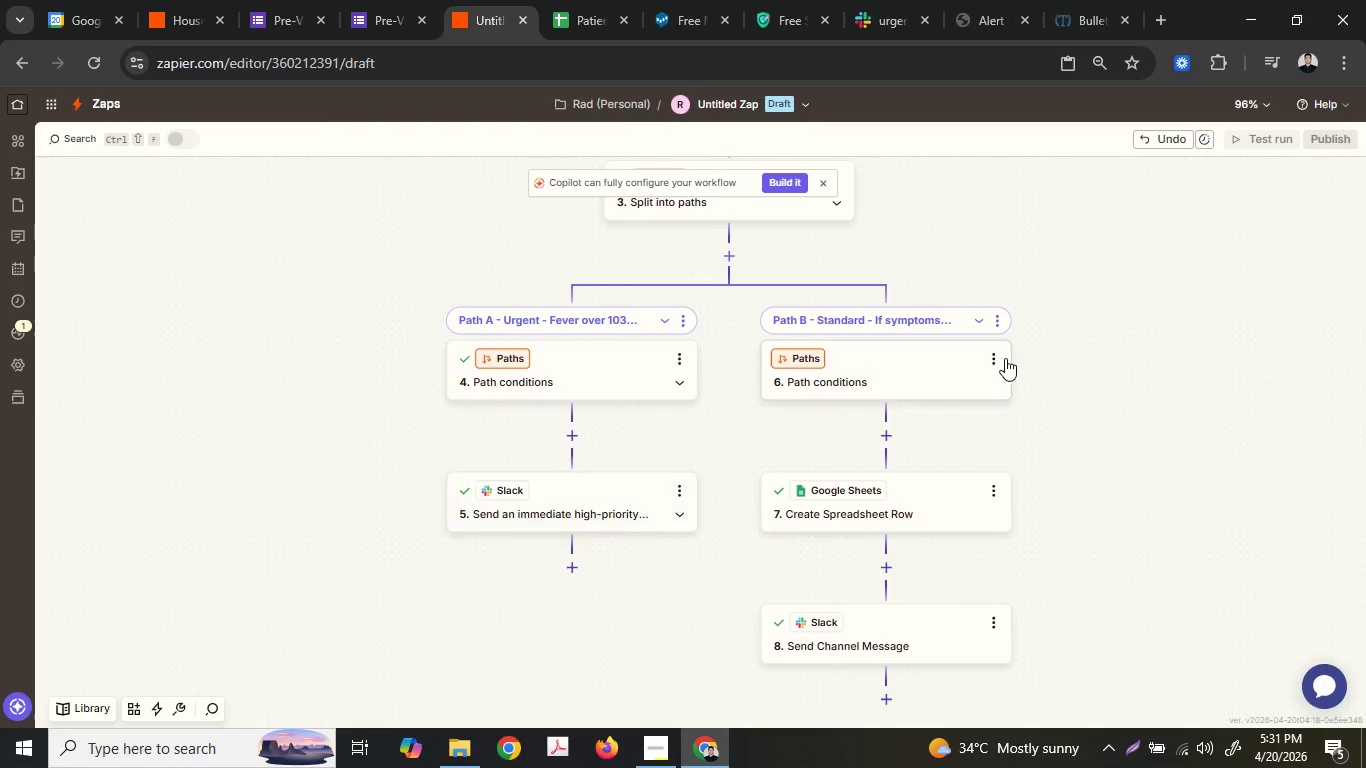 
scroll: coordinate [1005, 358], scroll_direction: down, amount: 2.0
 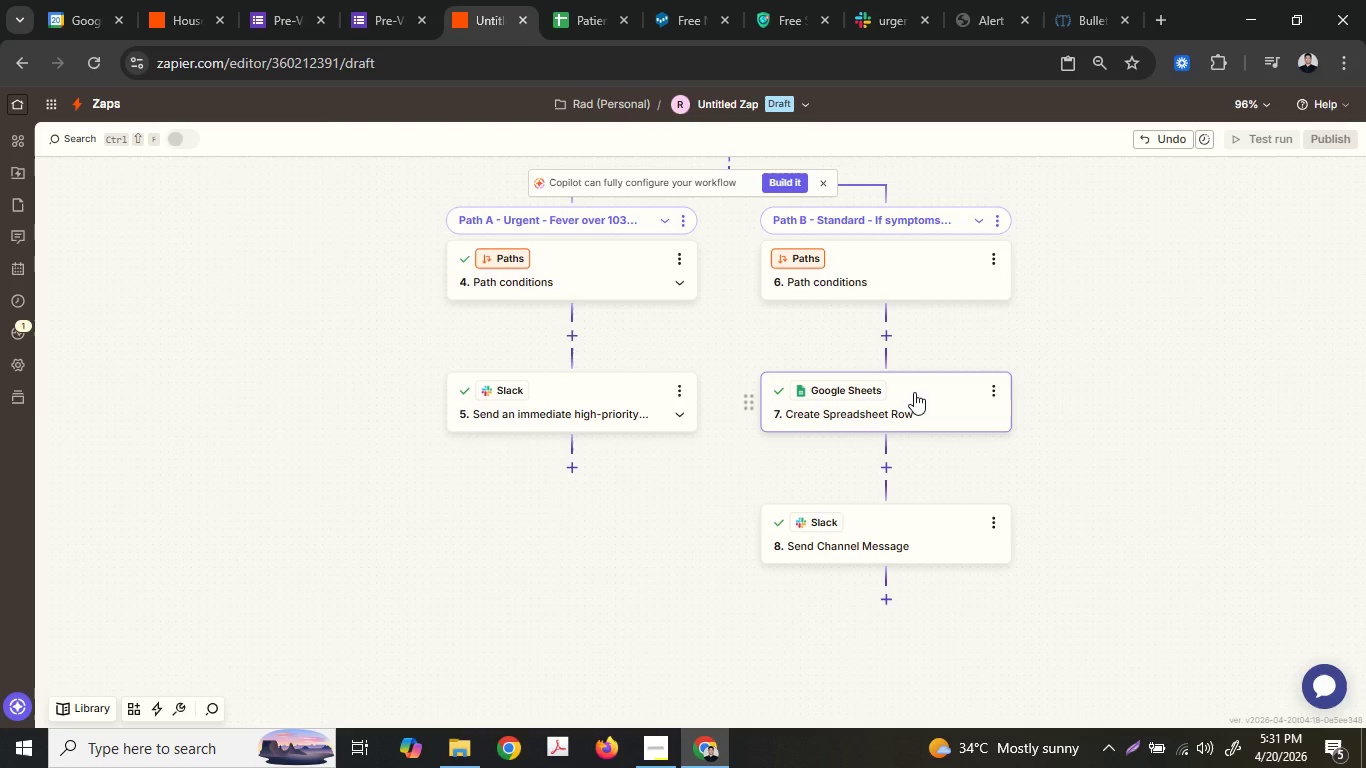 
left_click([914, 392])
 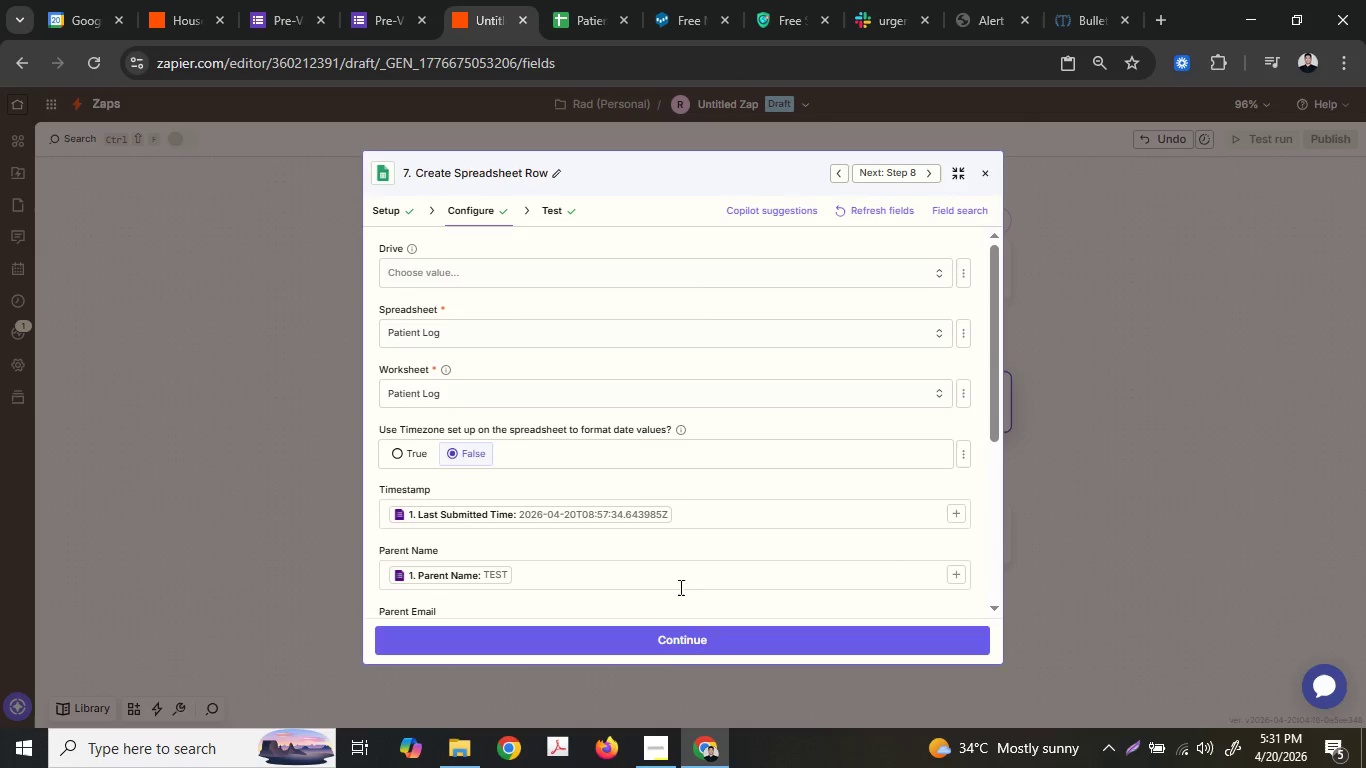 
left_click([671, 762])